 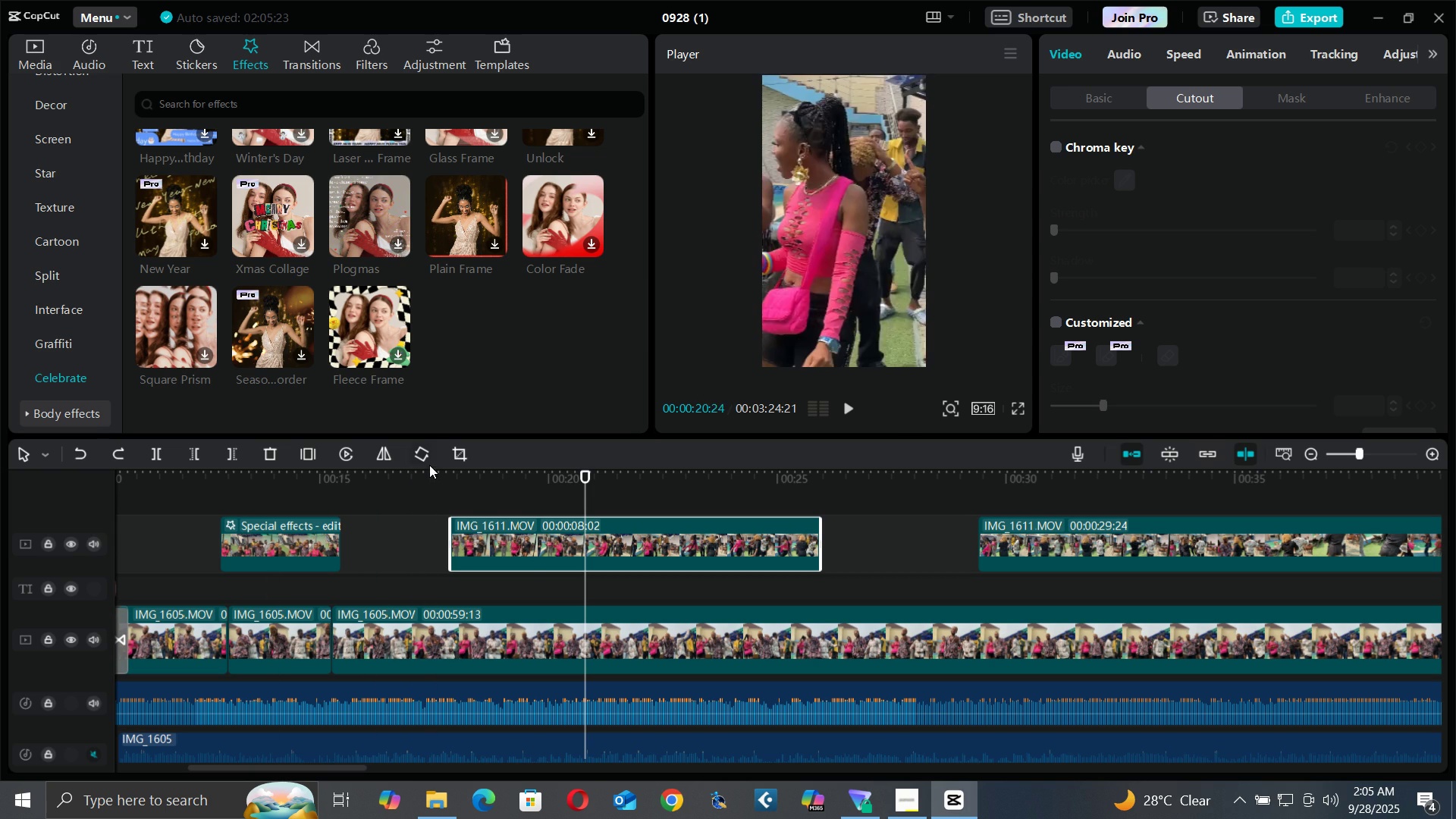 
key(Space)
 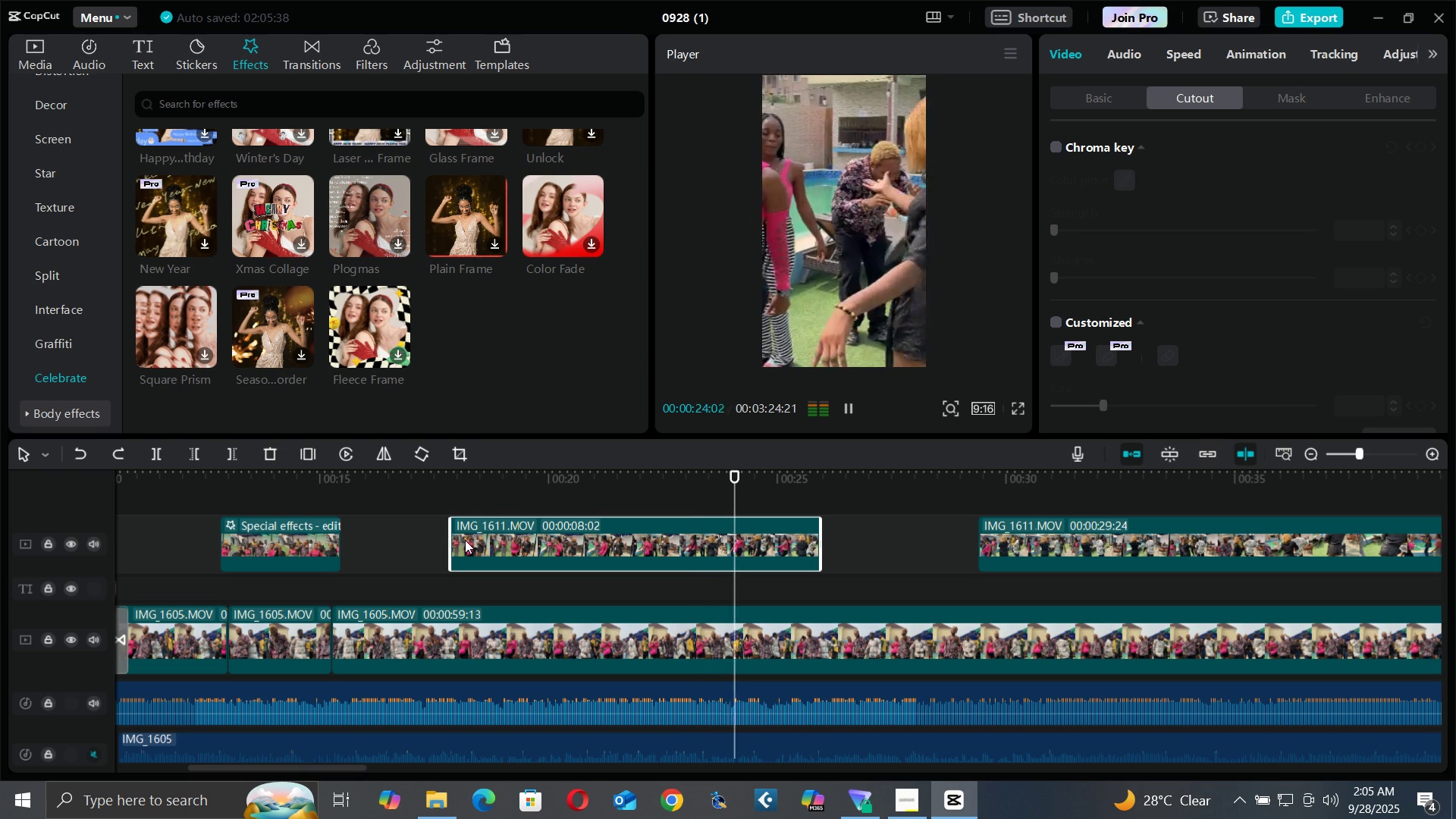 
wait(11.87)
 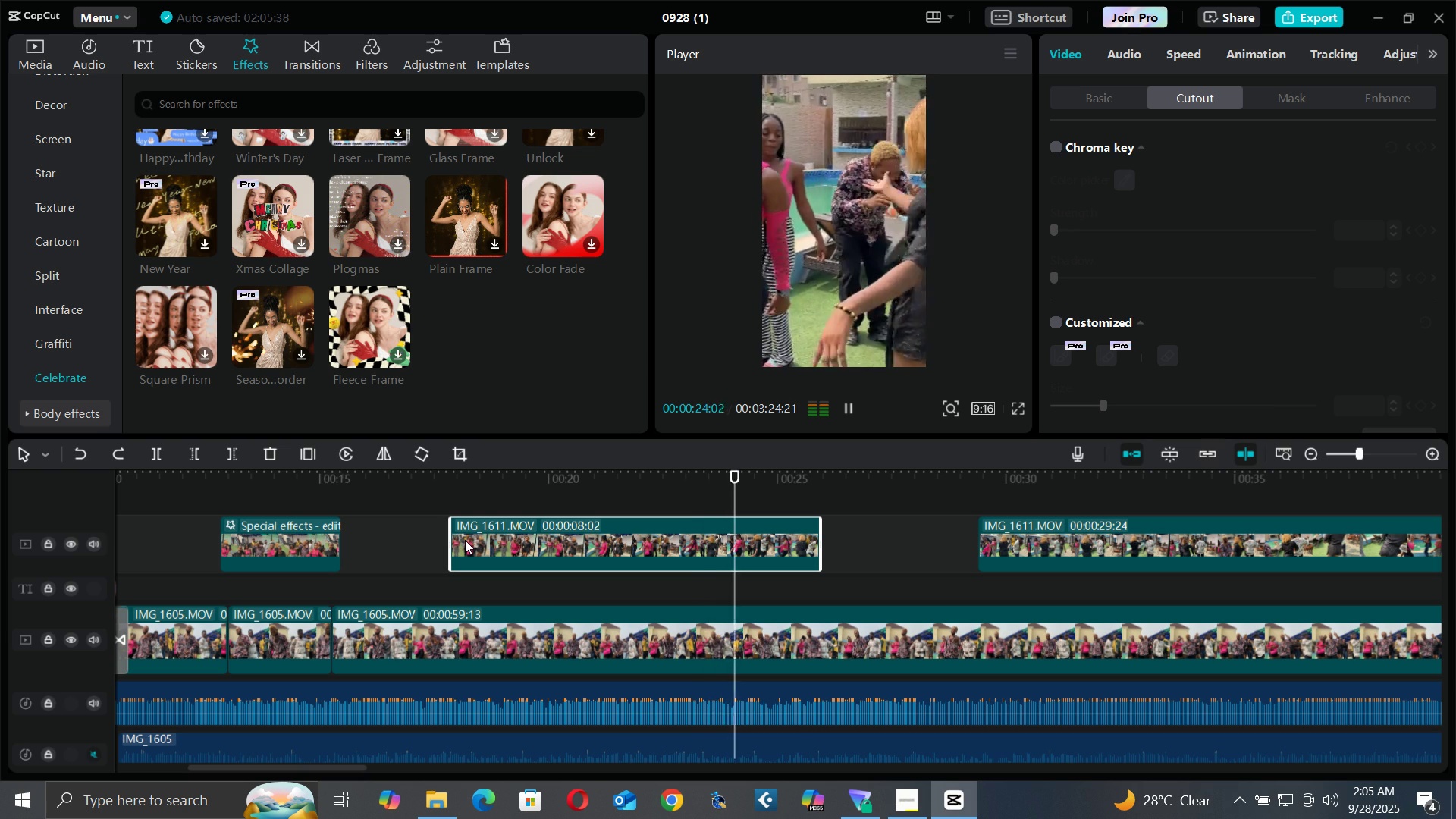 
key(Space)
 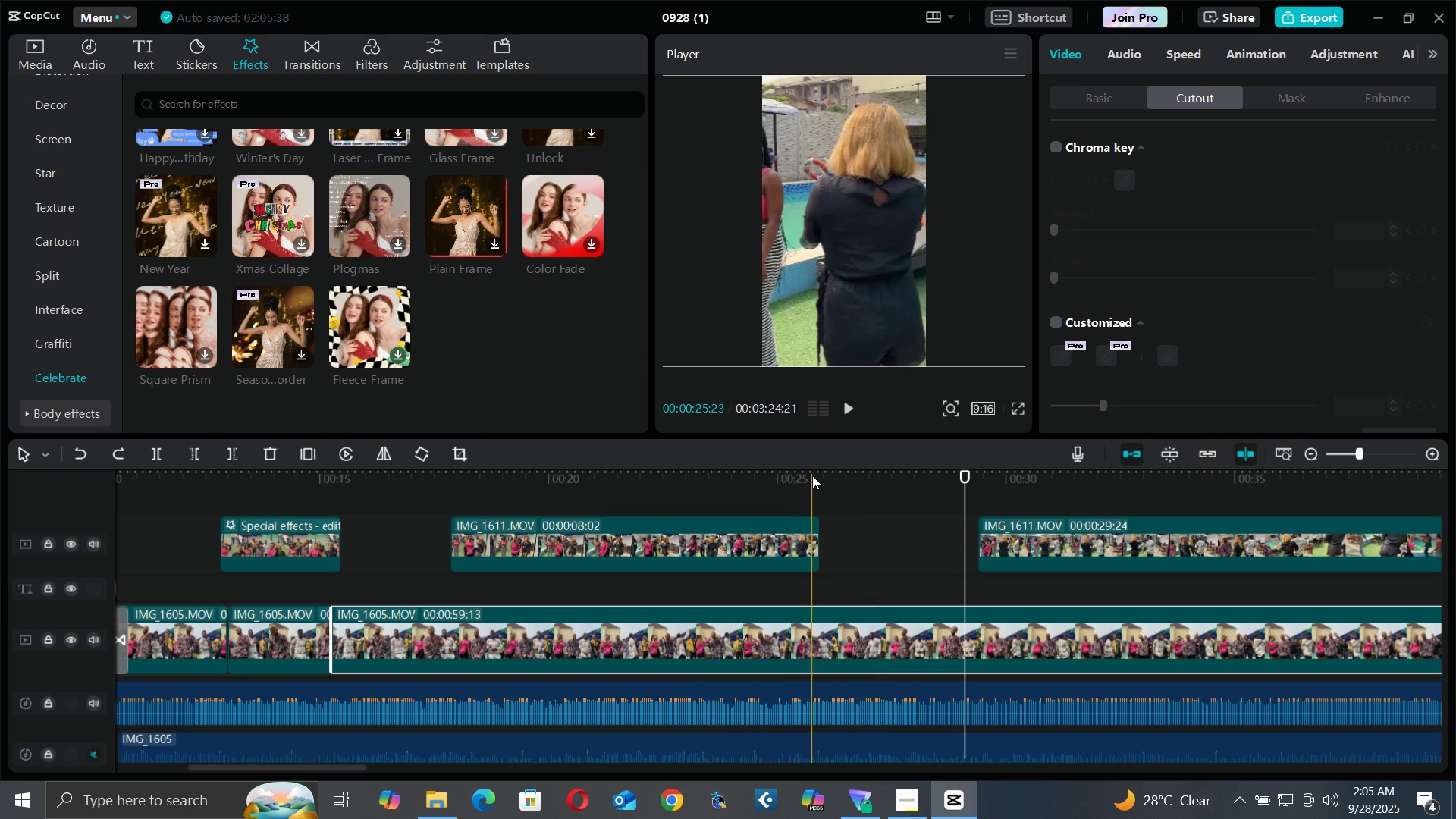 
left_click([812, 475])
 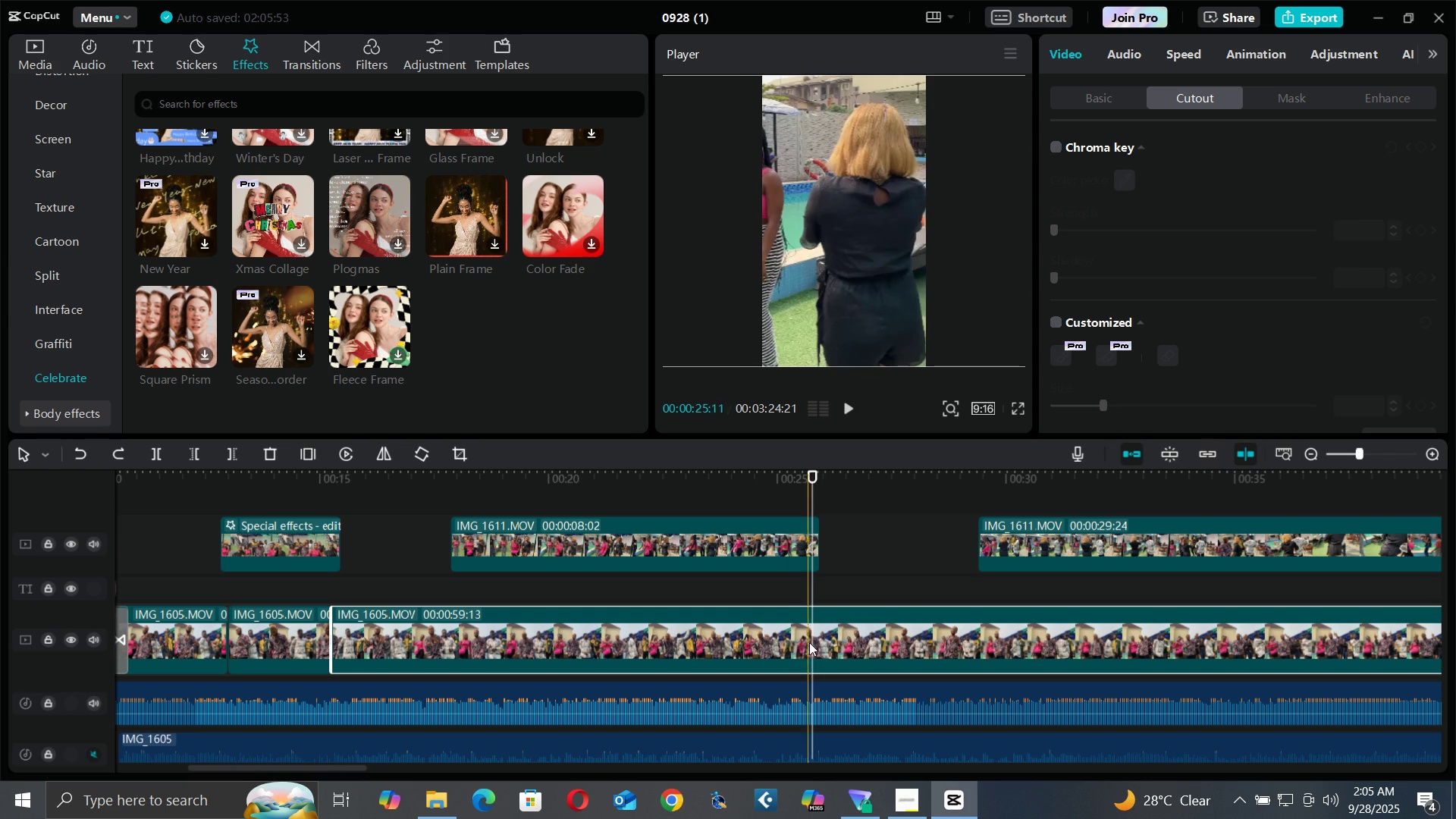 
key(C)